 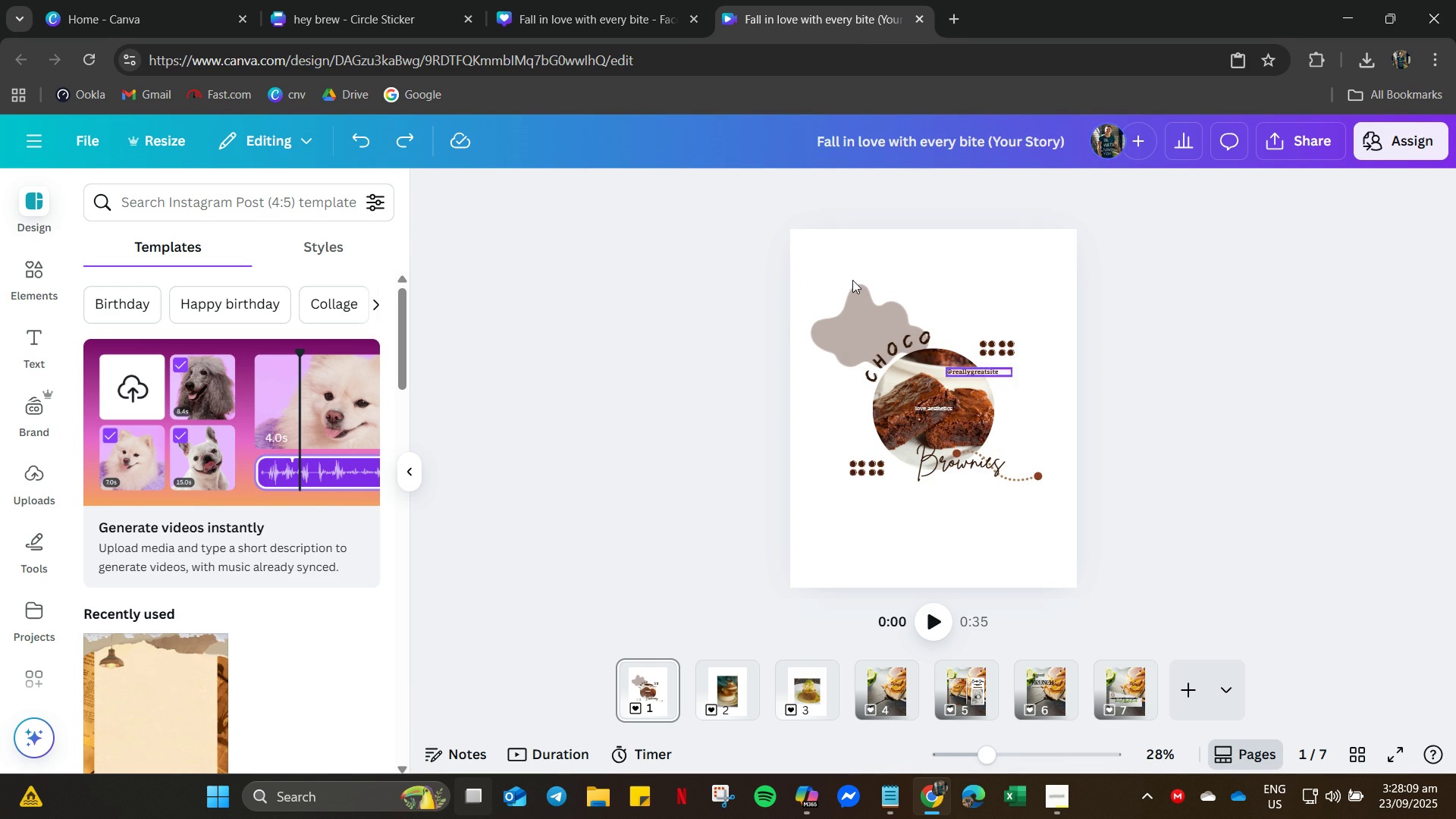 
left_click([604, 17])
 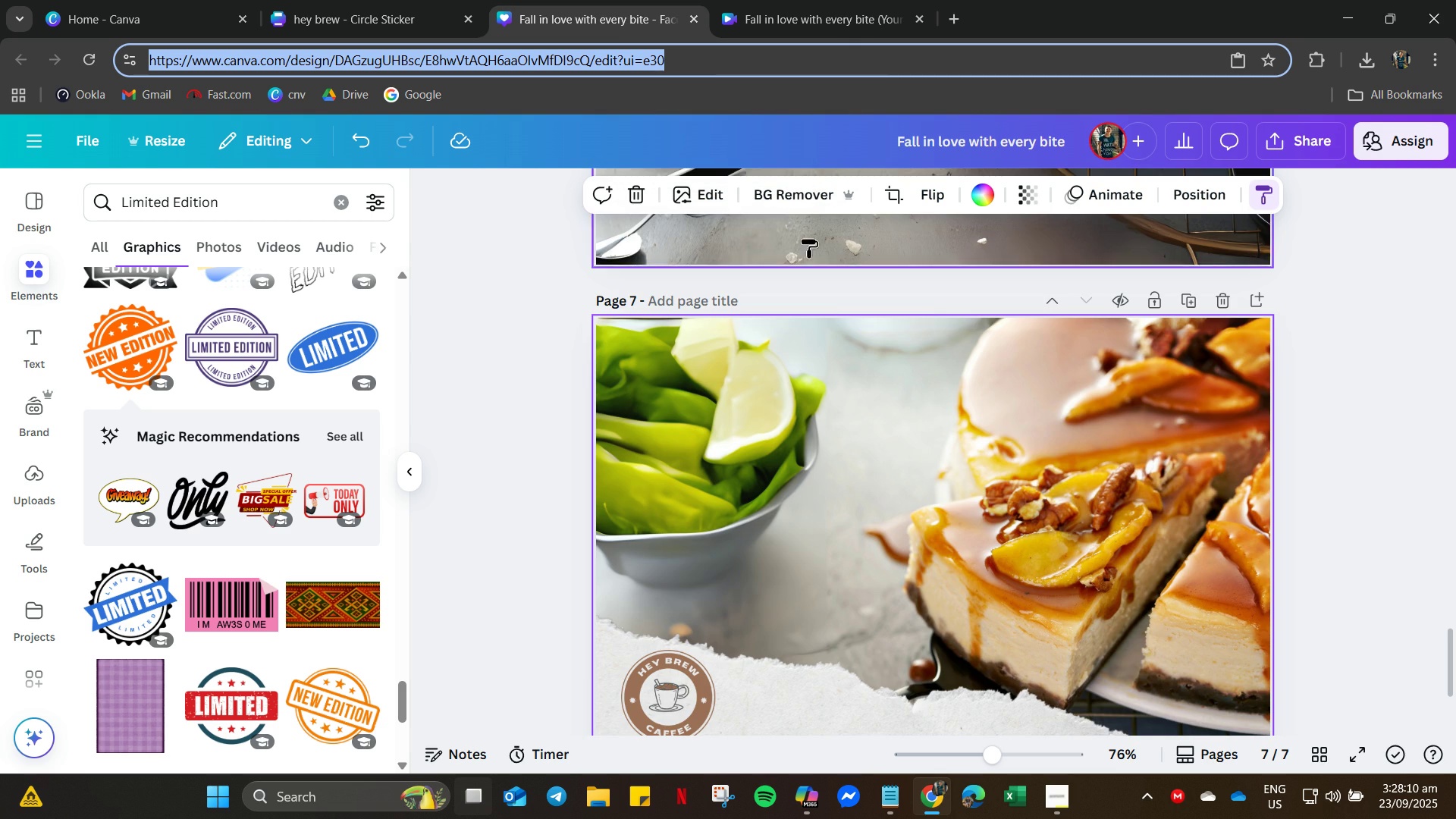 
scroll: coordinate [1057, 586], scroll_direction: up, amount: 3.0
 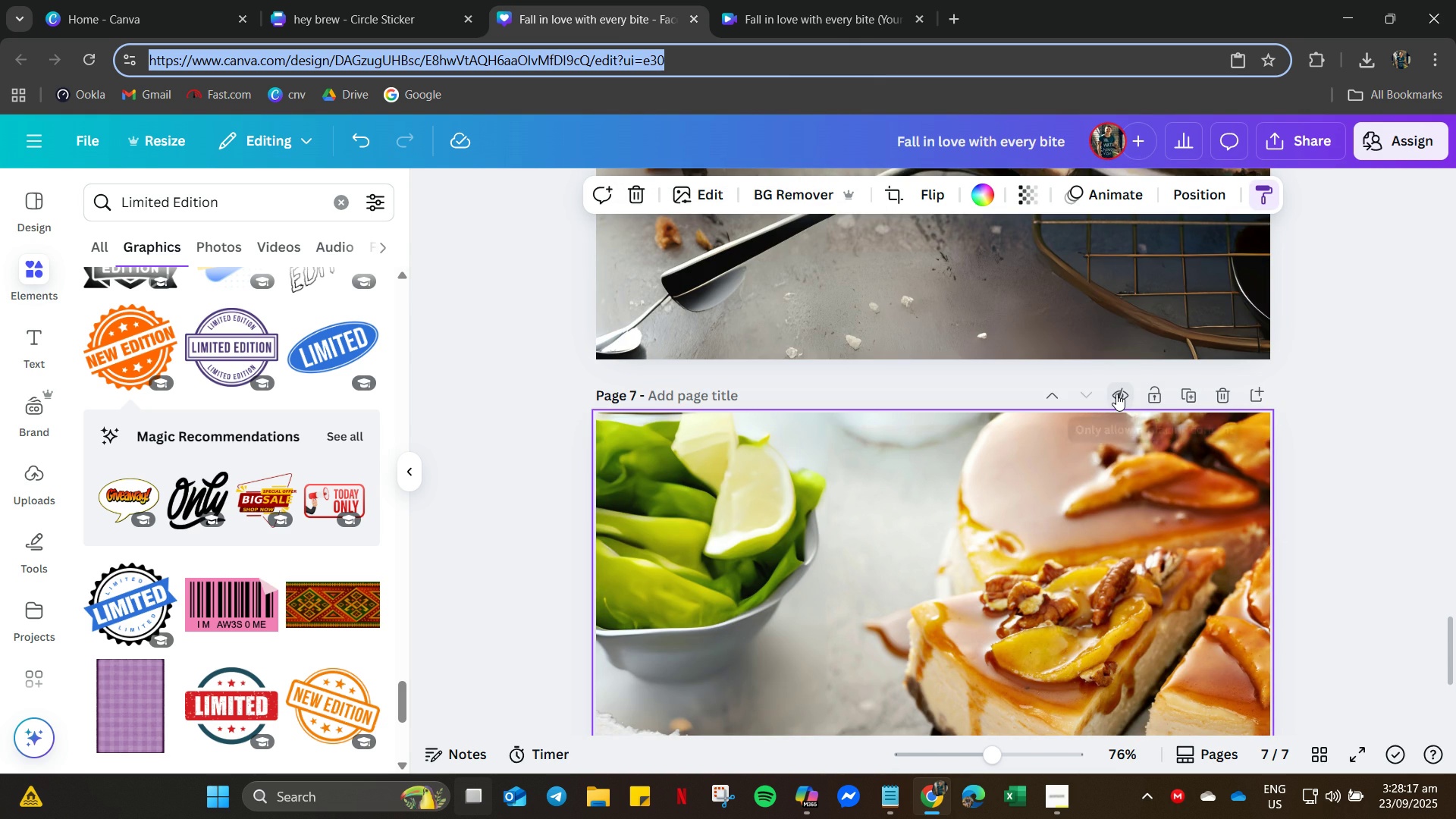 
left_click([1348, 391])
 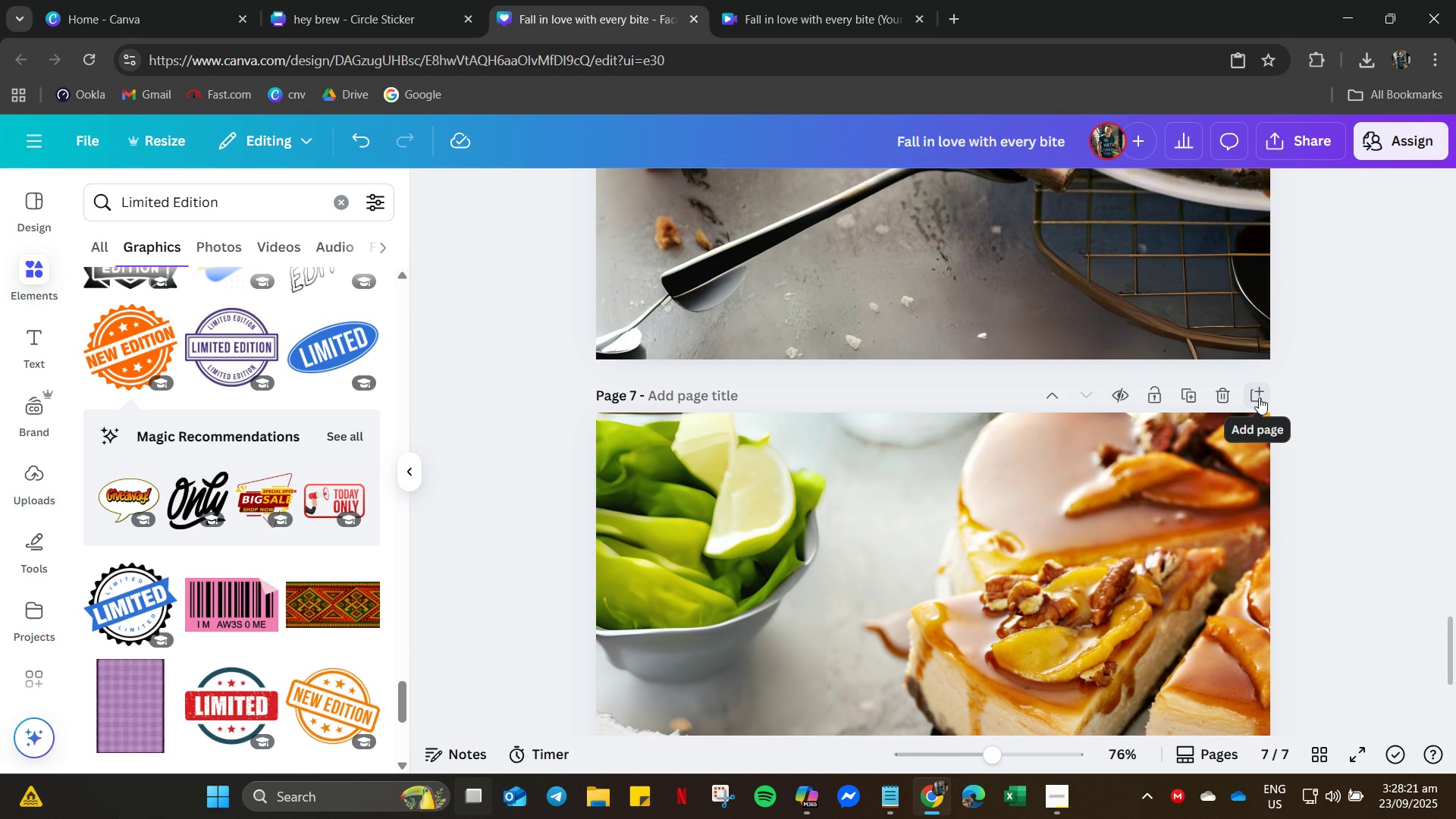 
scroll: coordinate [1082, 367], scroll_direction: up, amount: 18.0
 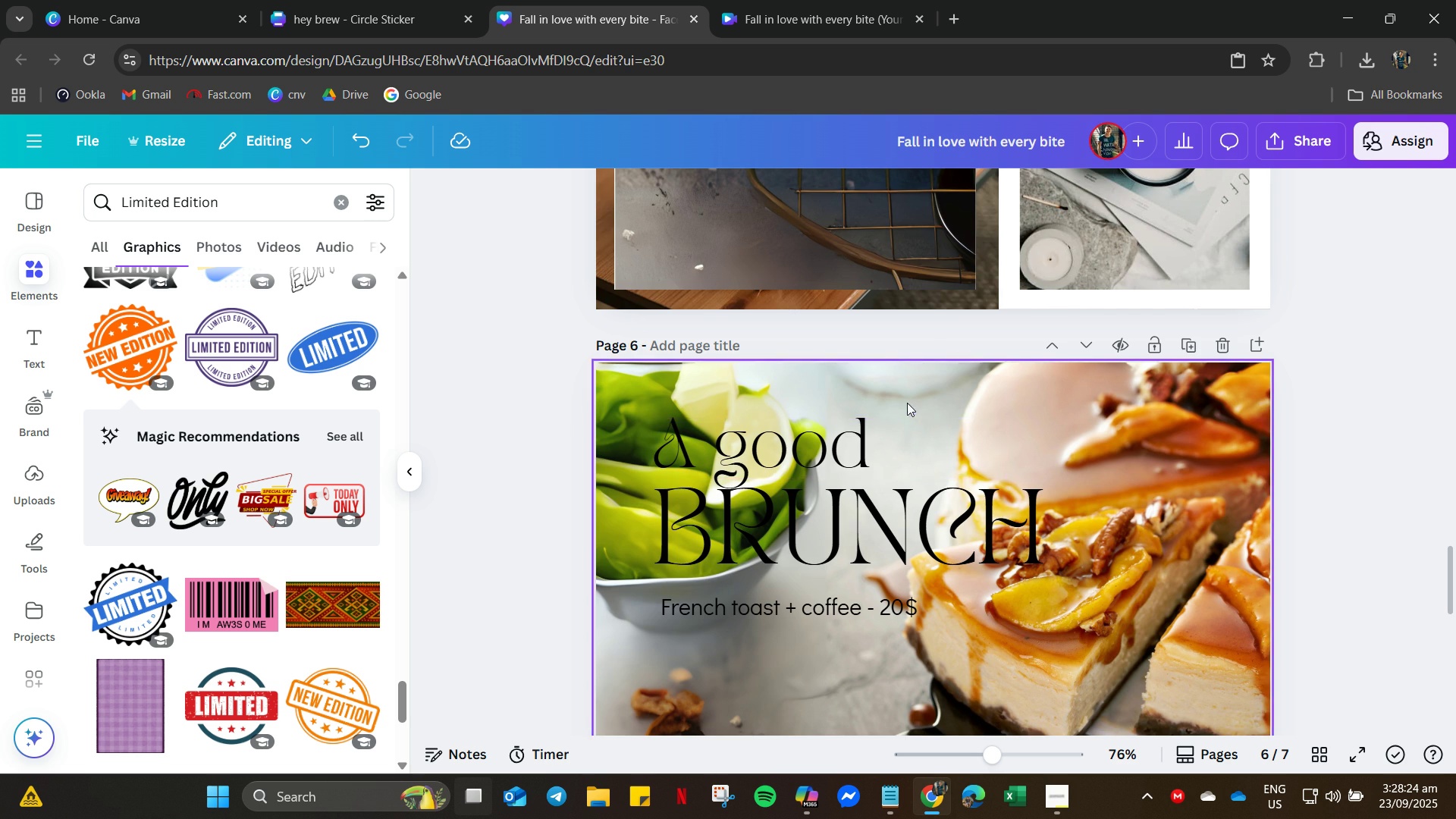 
scroll: coordinate [880, 573], scroll_direction: down, amount: 30.0
 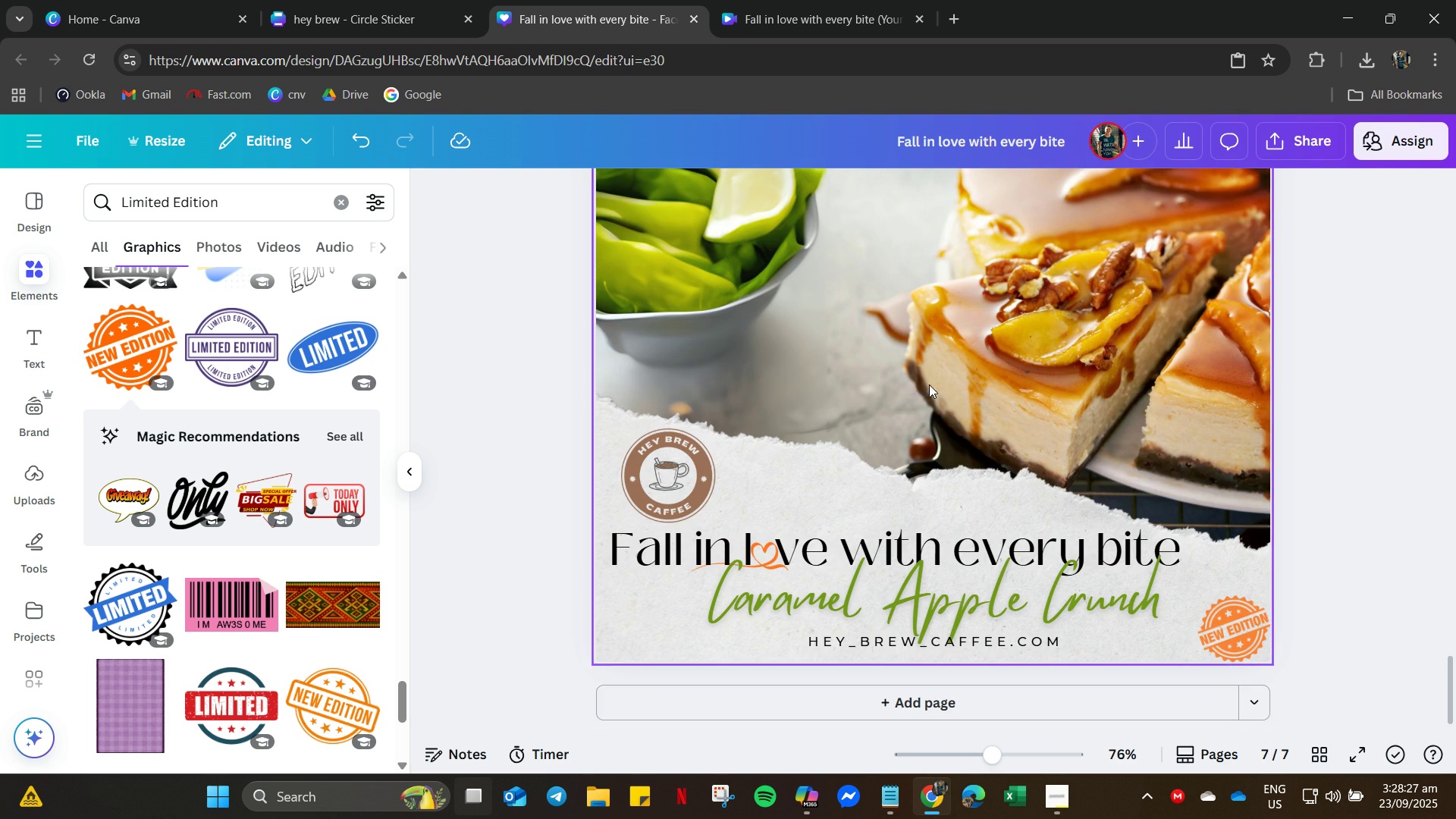 
scroll: coordinate [1110, 292], scroll_direction: up, amount: 6.0
 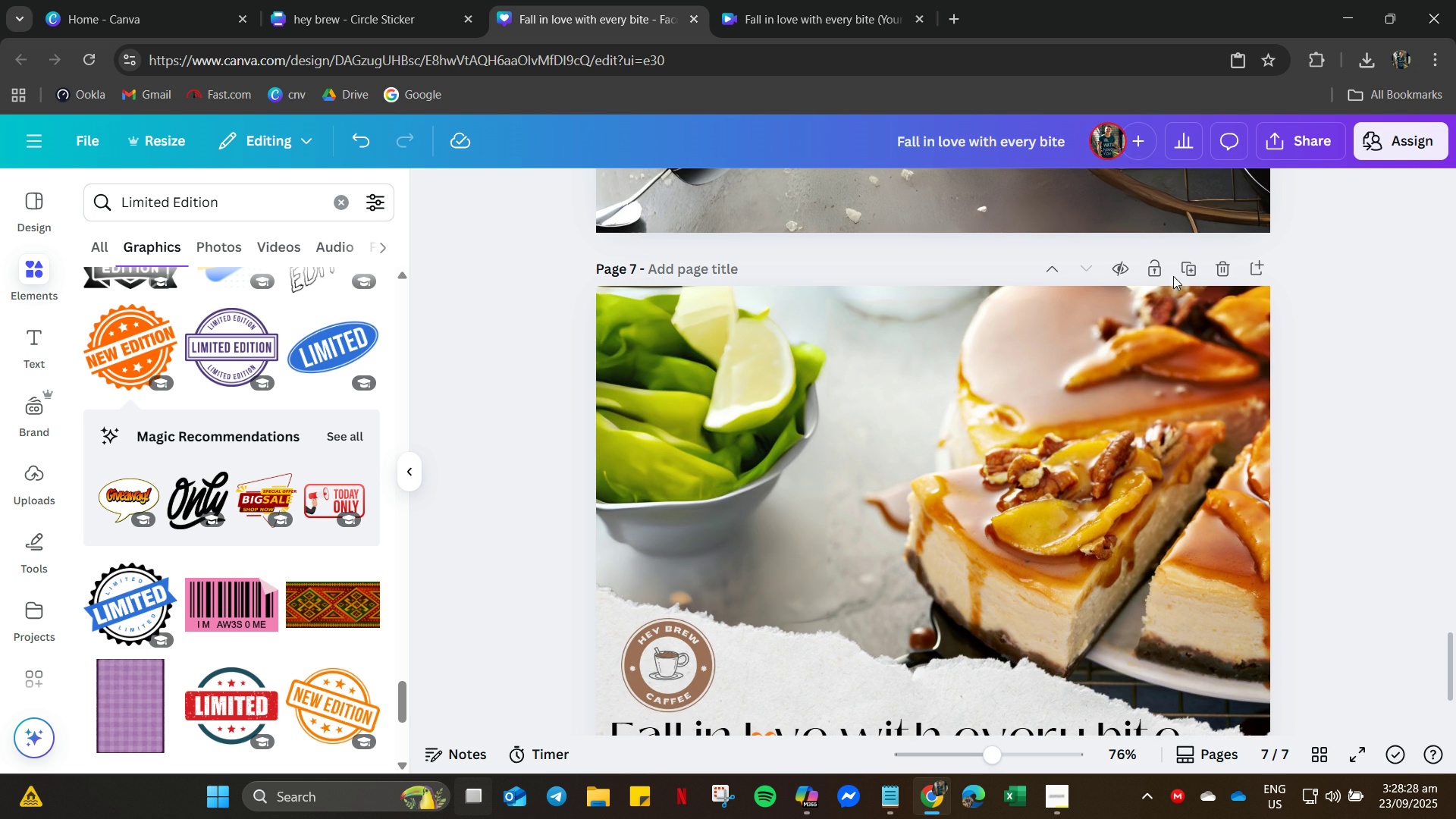 
mouse_move([1181, 263])
 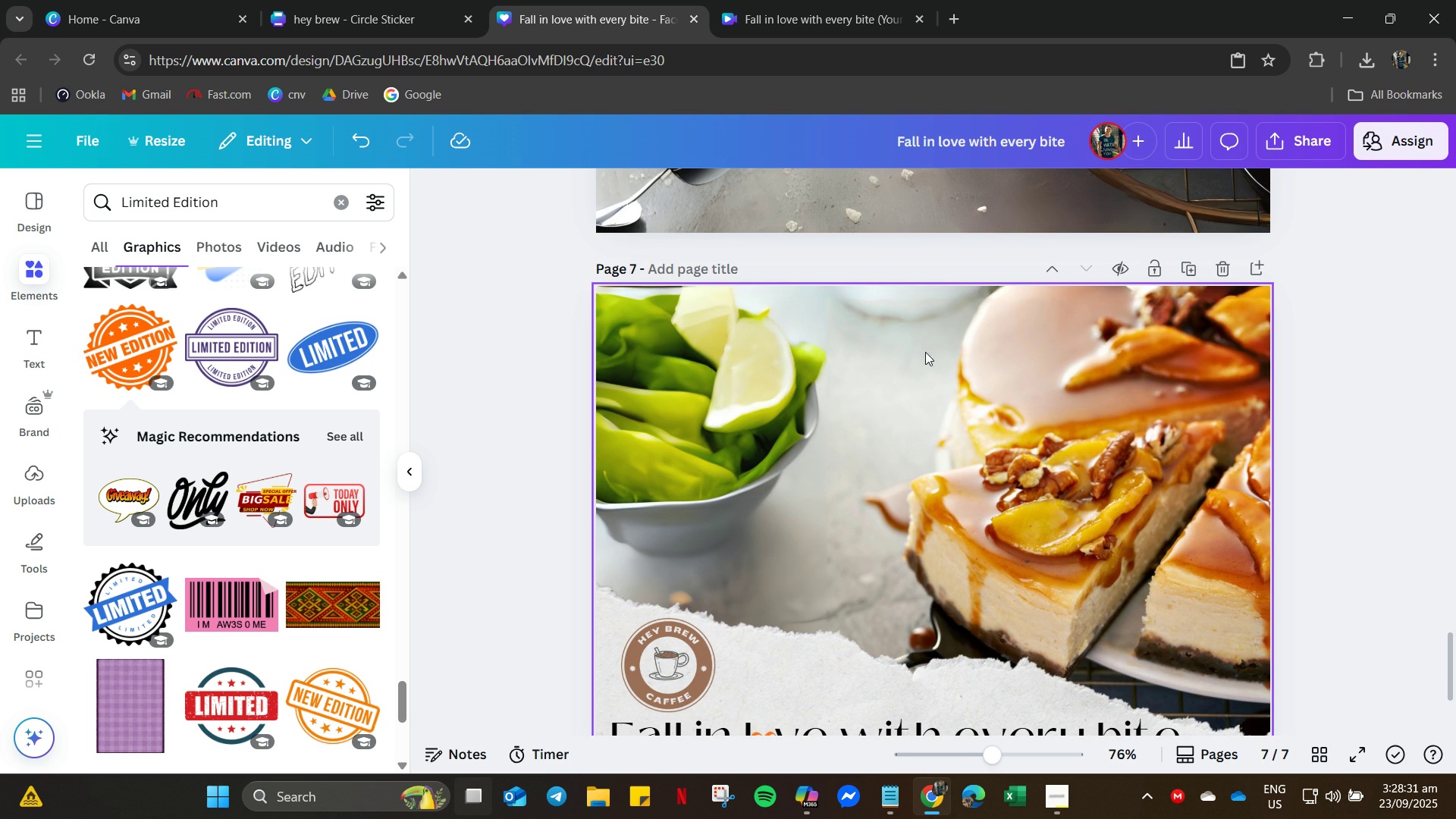 
left_click([946, 353])